 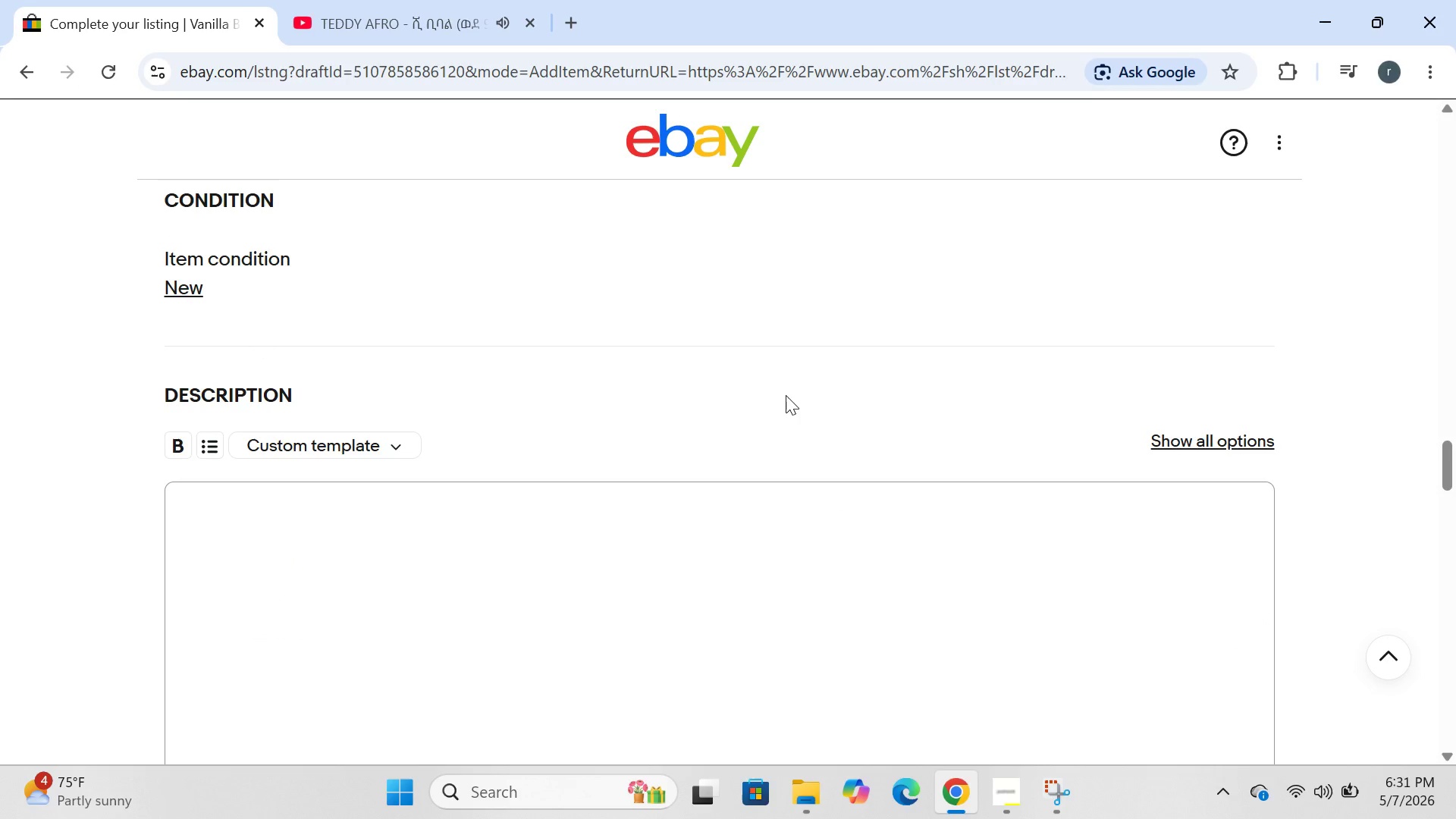 
left_click([425, 435])
 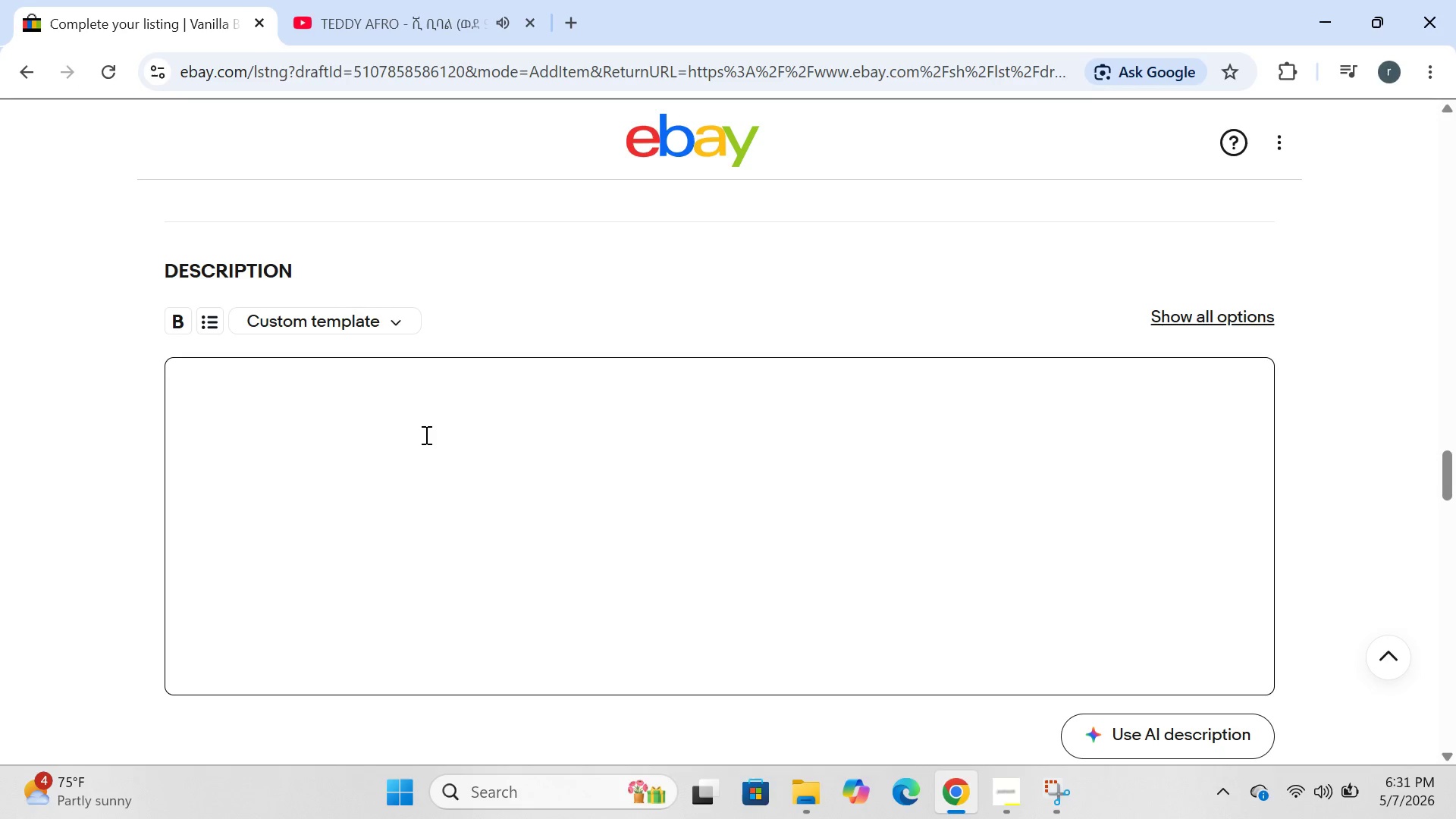 
wait(21.34)
 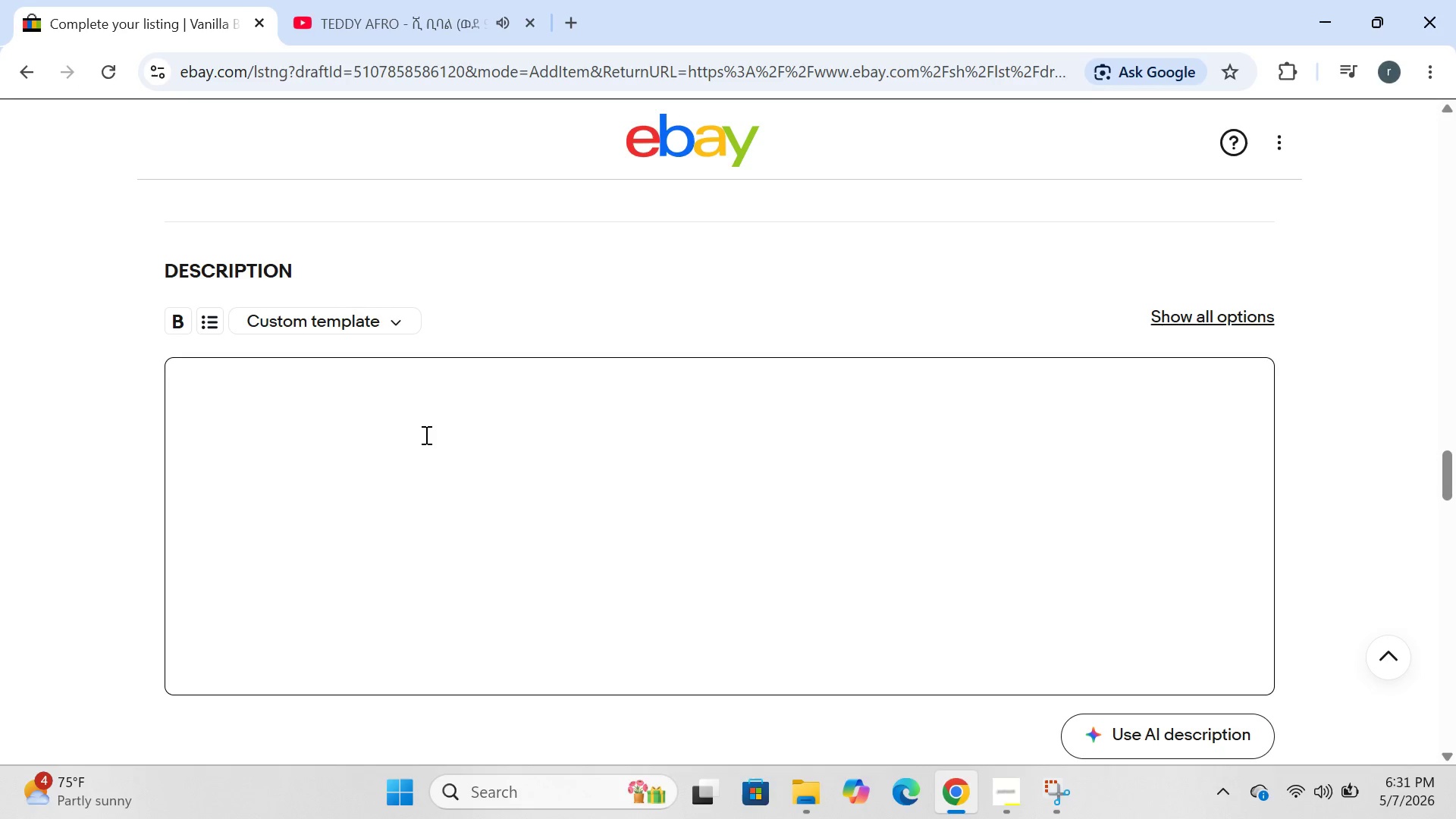 
type(Whisk and wander )
 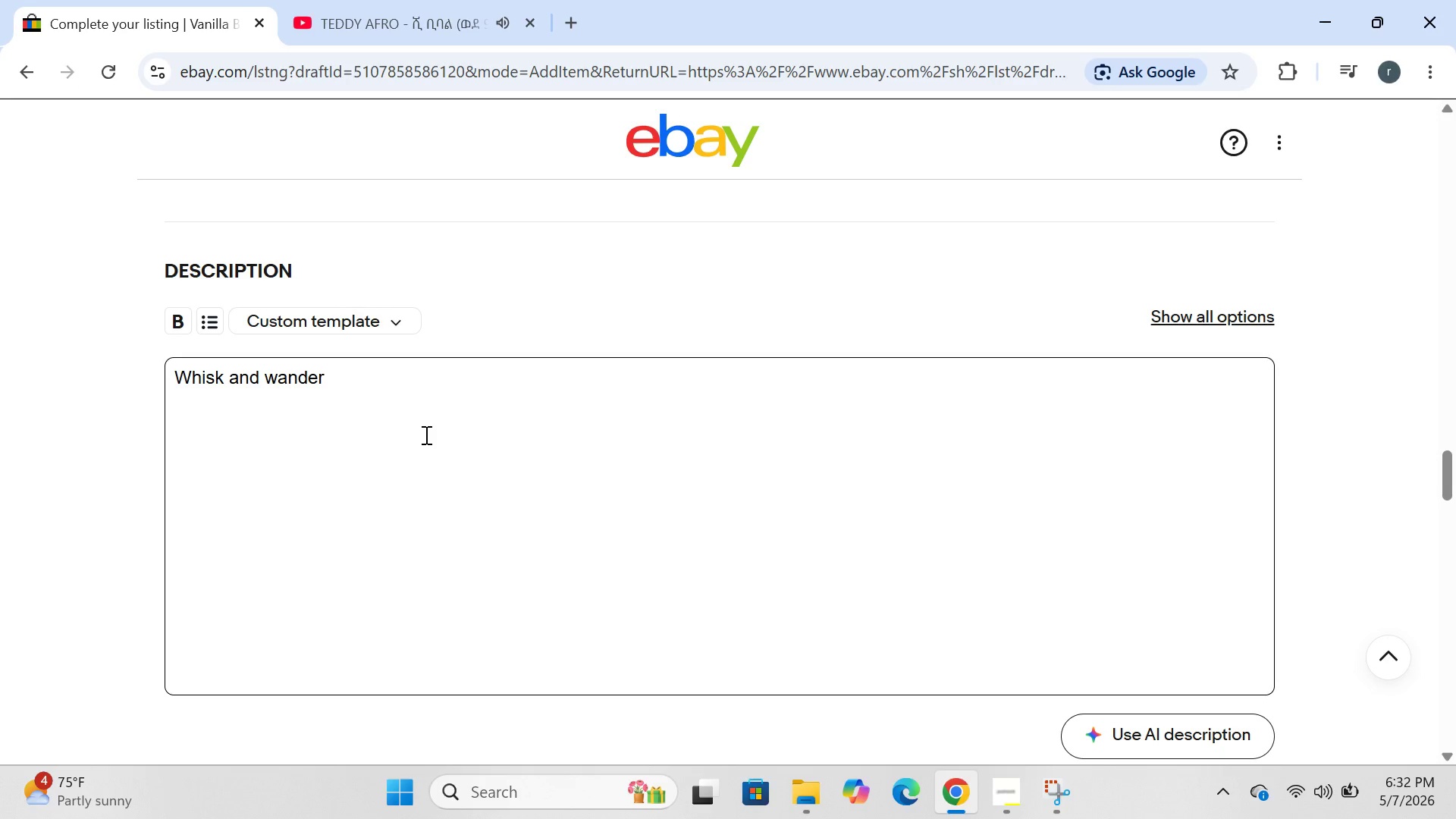 
type(/)
key(Backspace)
type(?)
key(Backspace)
type(>)
key(Backspace)
type(")
key(Backspace)
type(:)
key(Backspace)
type(+)
key(Backspace)
type({)
key(Backspace)
type(})
key(Backspace)
type(| small batch patisserie )
 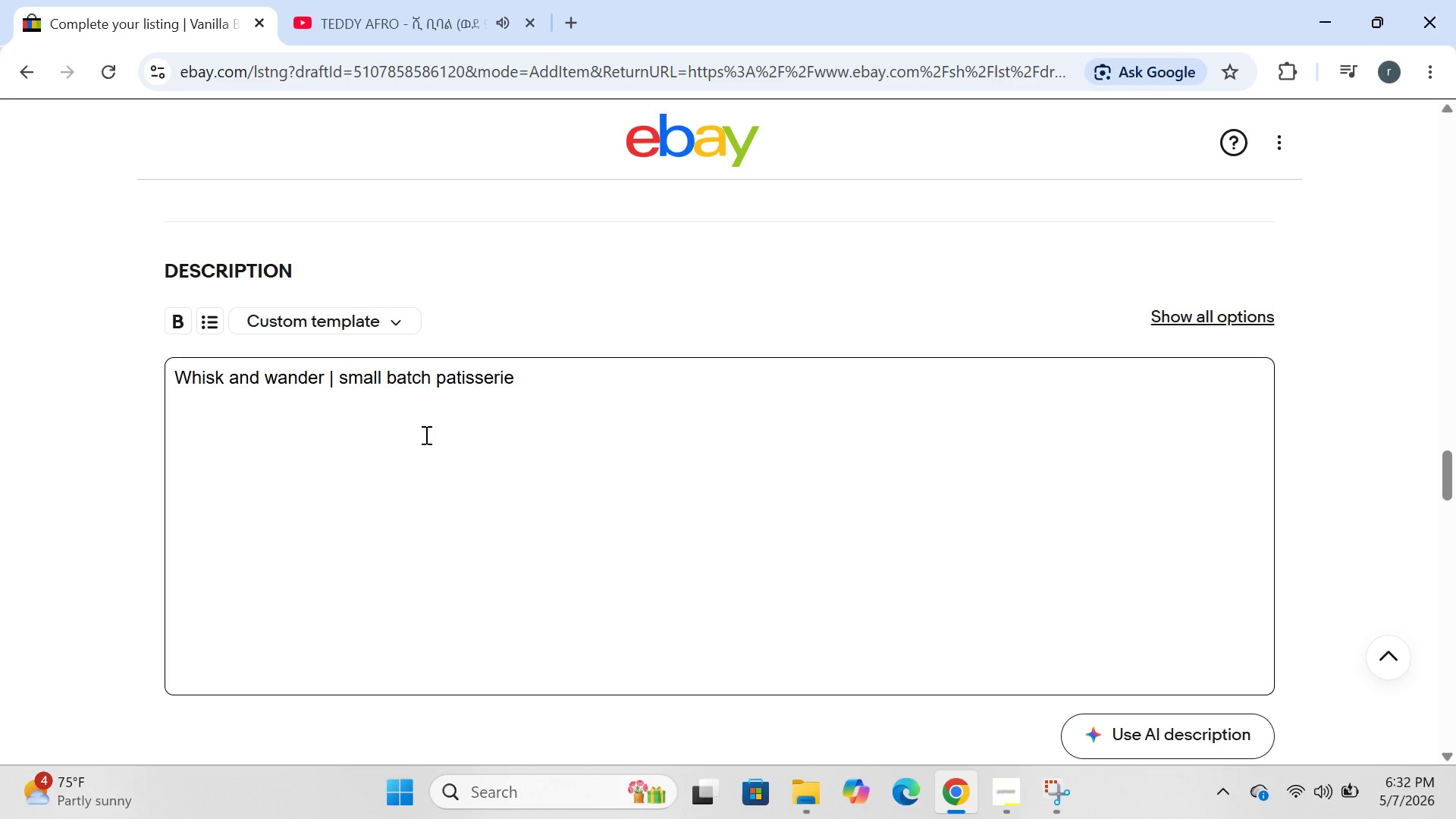 
key(Enter)
 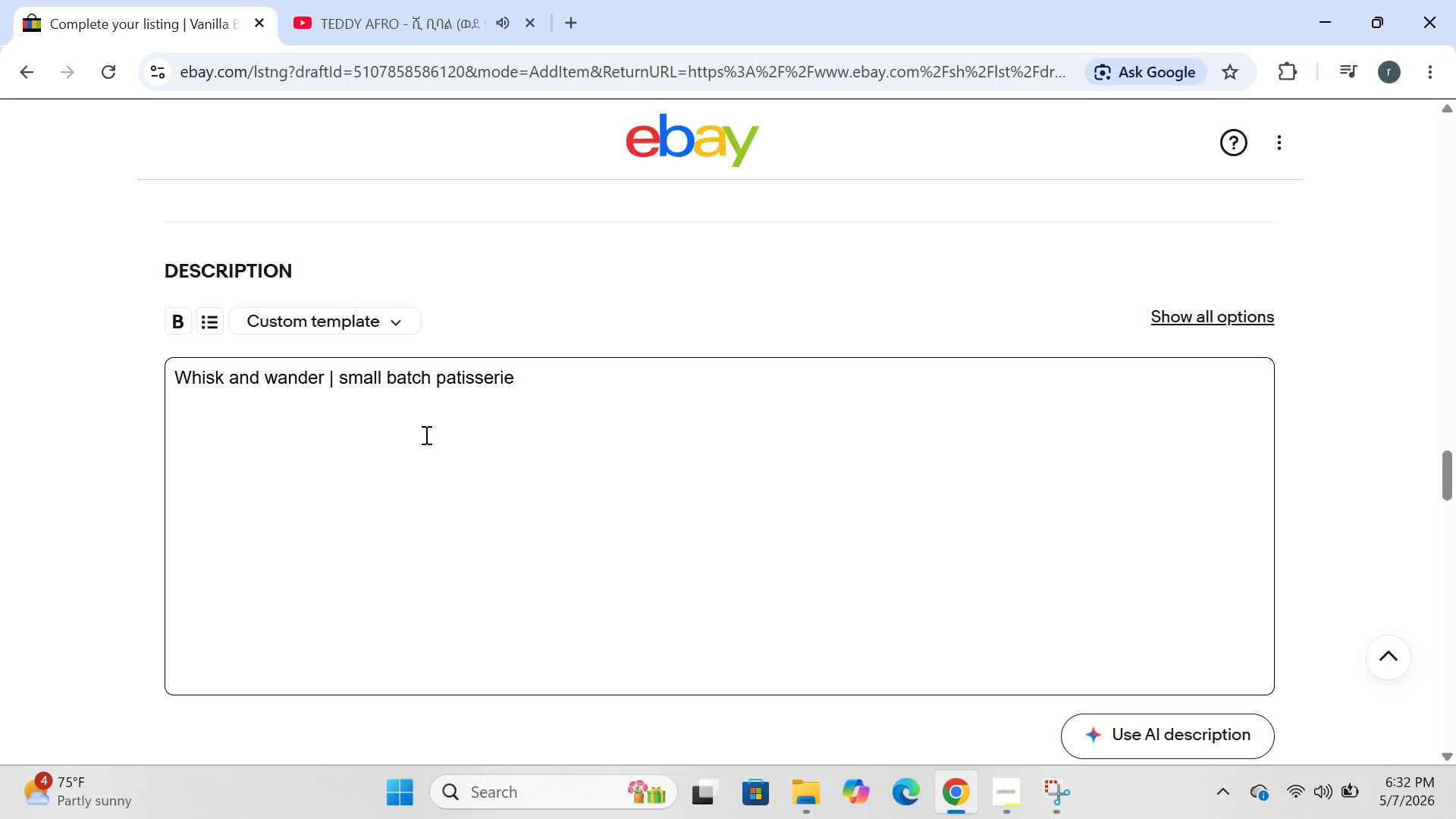 
type(flavor: vanilla Bean and raspberry)
 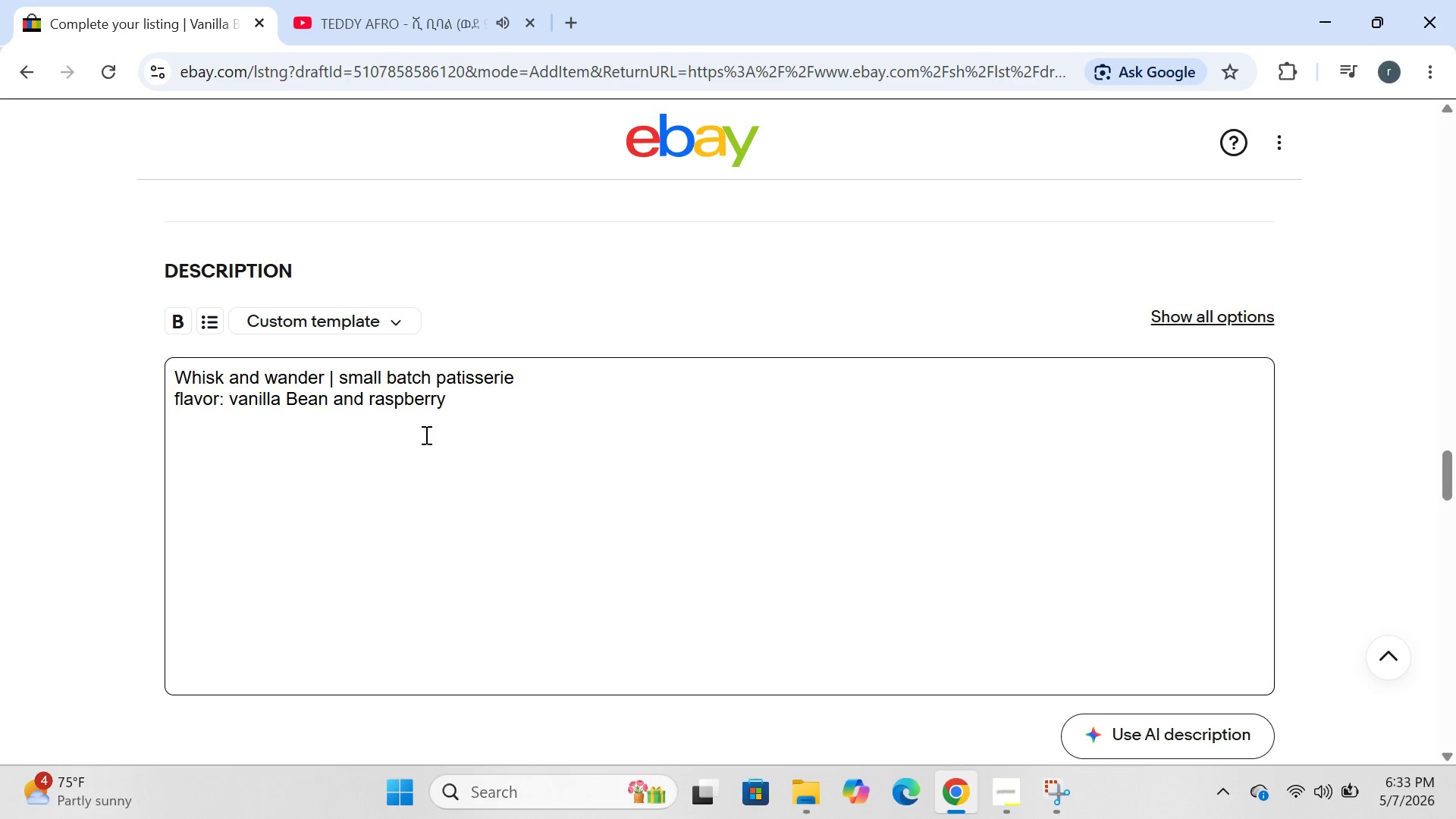 
key(ArrowLeft)
 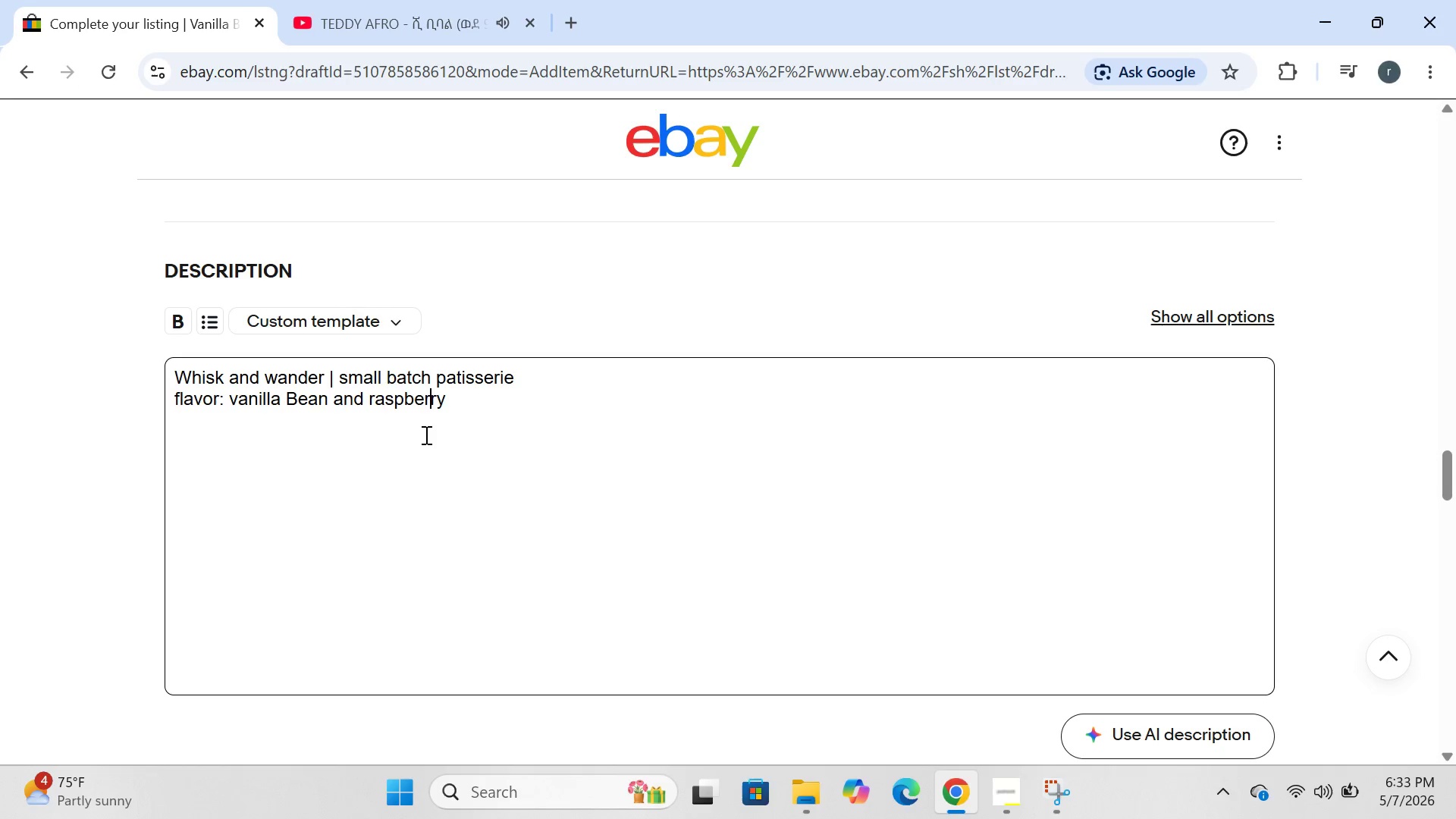 
key(ArrowLeft)
 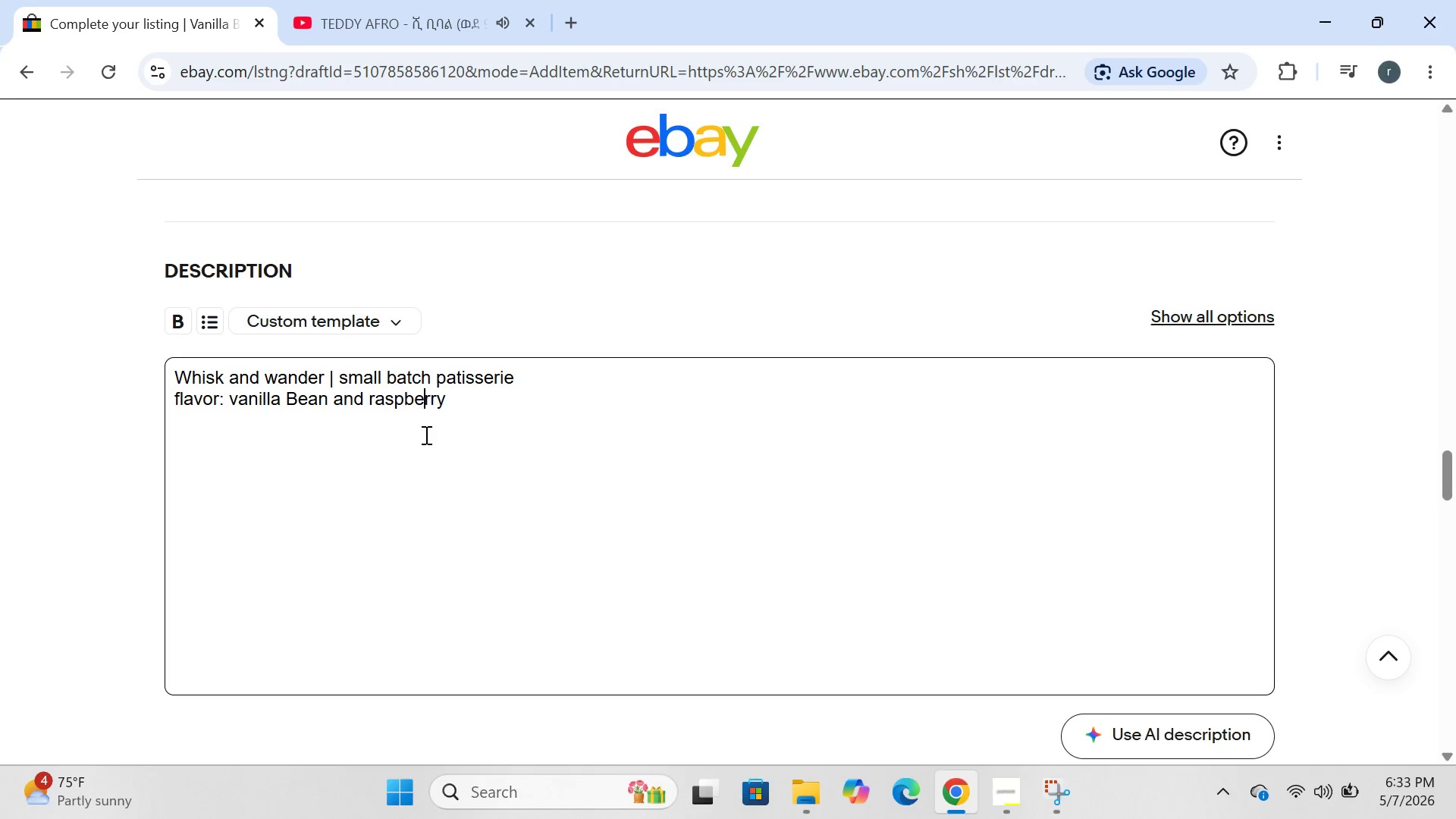 
key(ArrowLeft)
 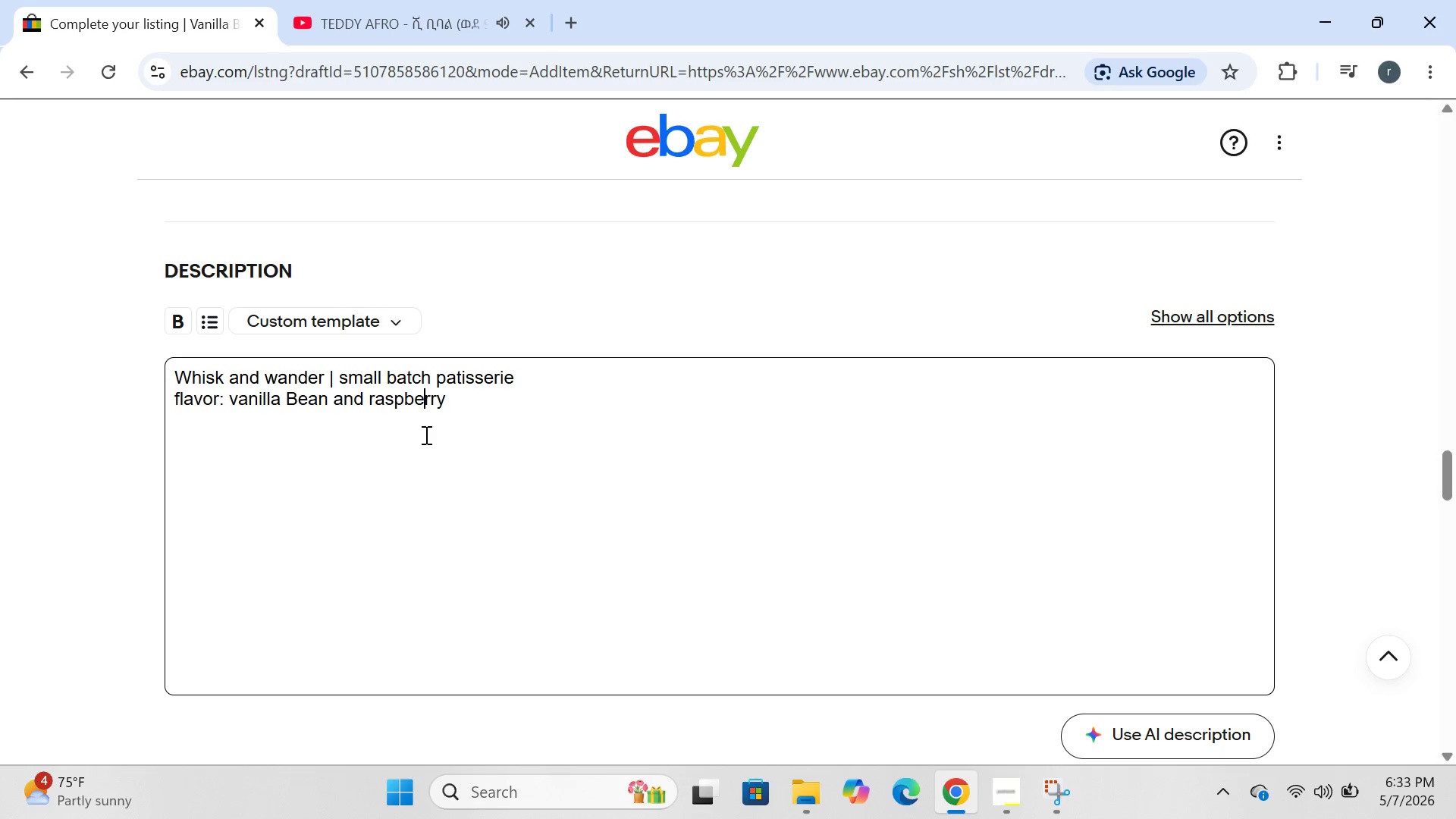 
key(ArrowLeft)
 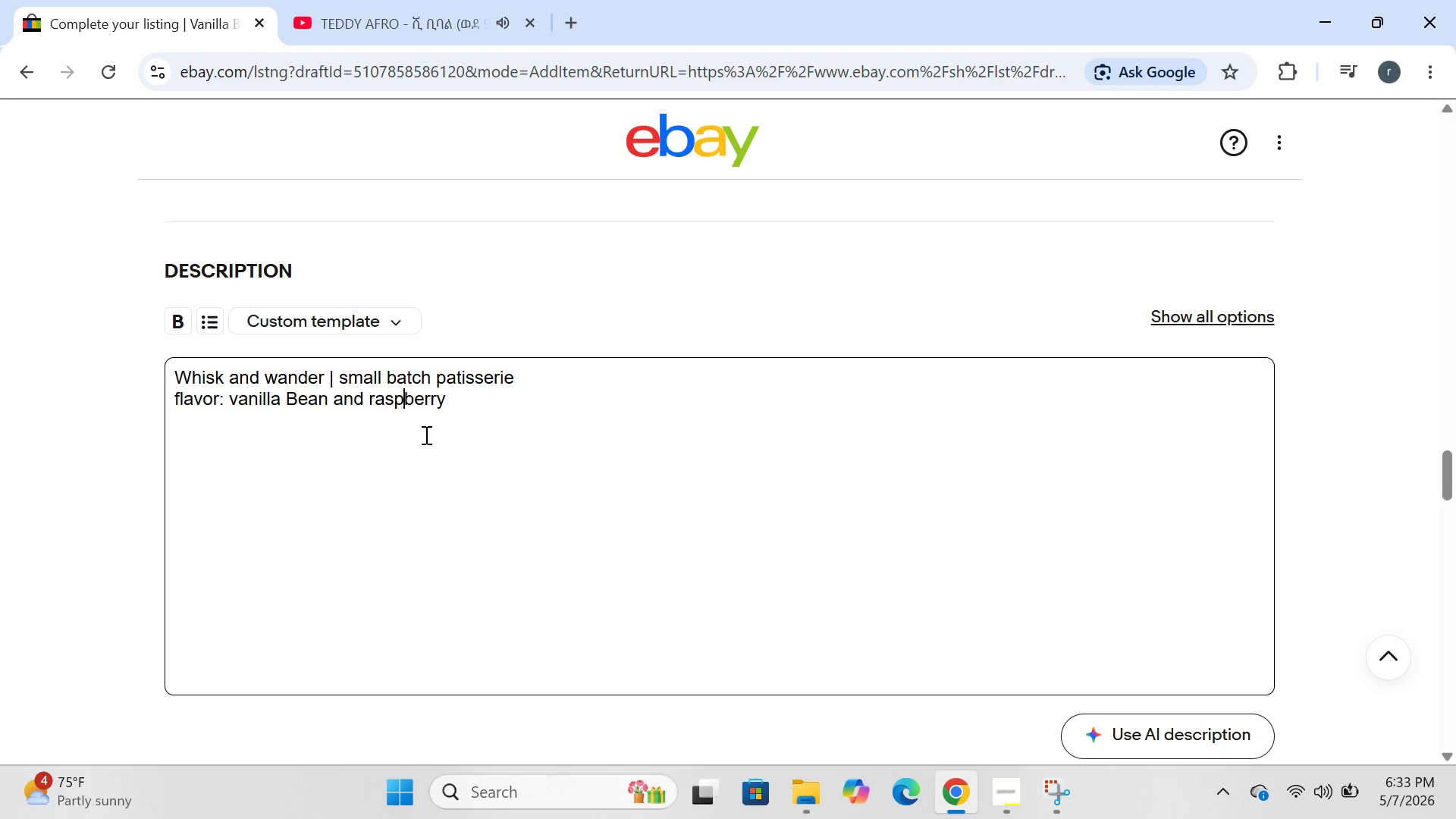 
key(ArrowLeft)
 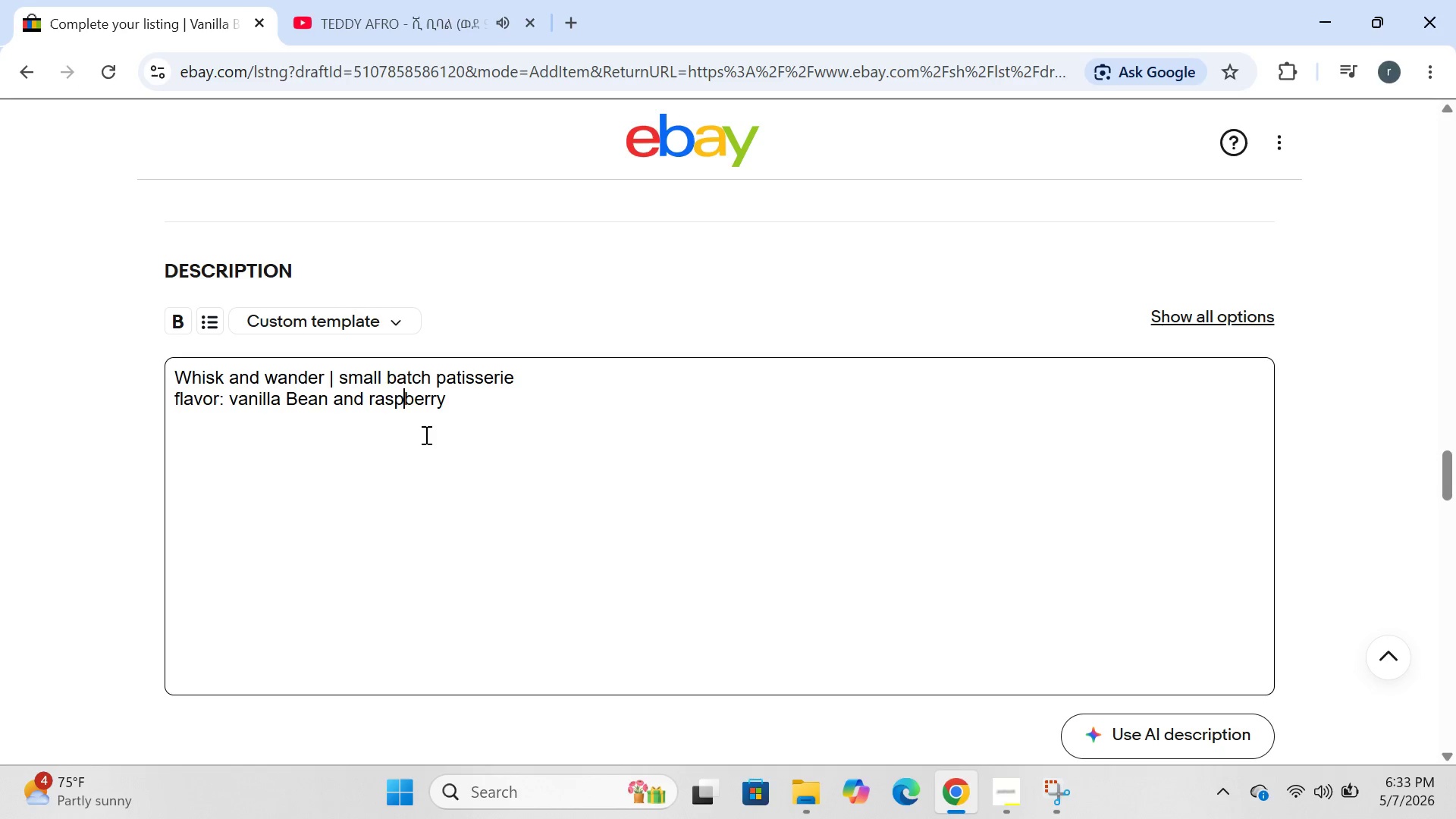 
key(ArrowLeft)
 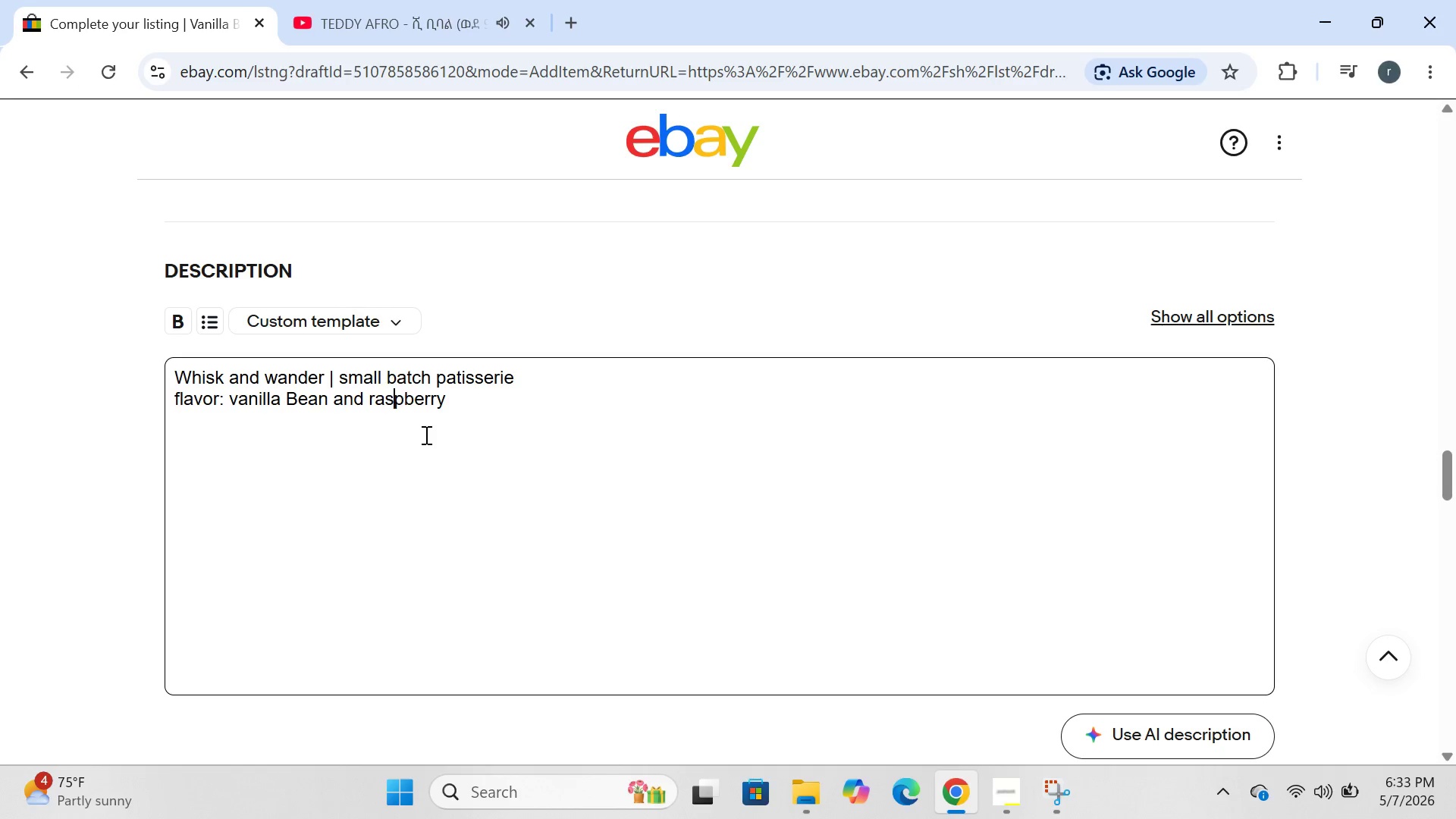 
key(ArrowLeft)
 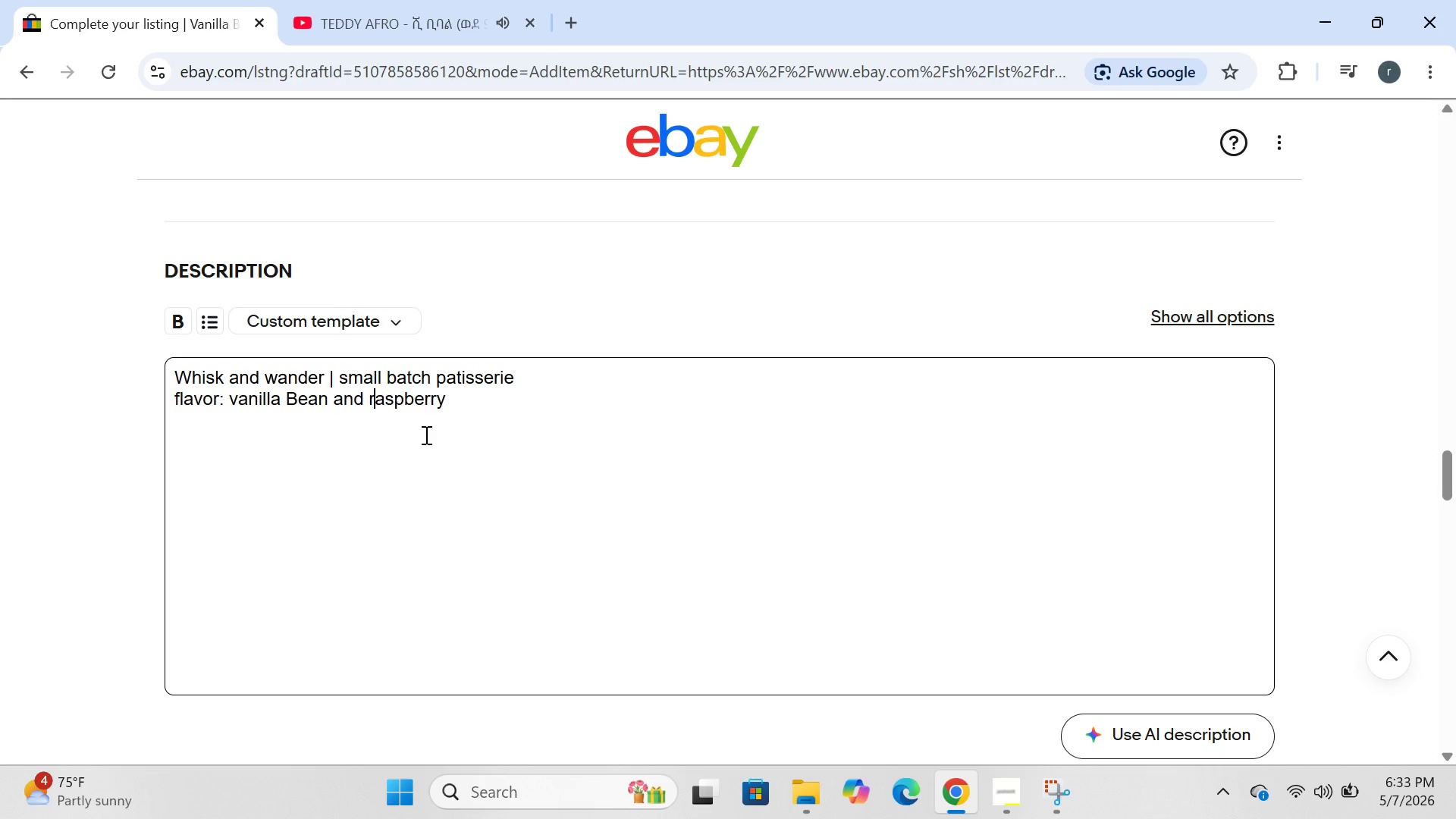 
key(ArrowLeft)
 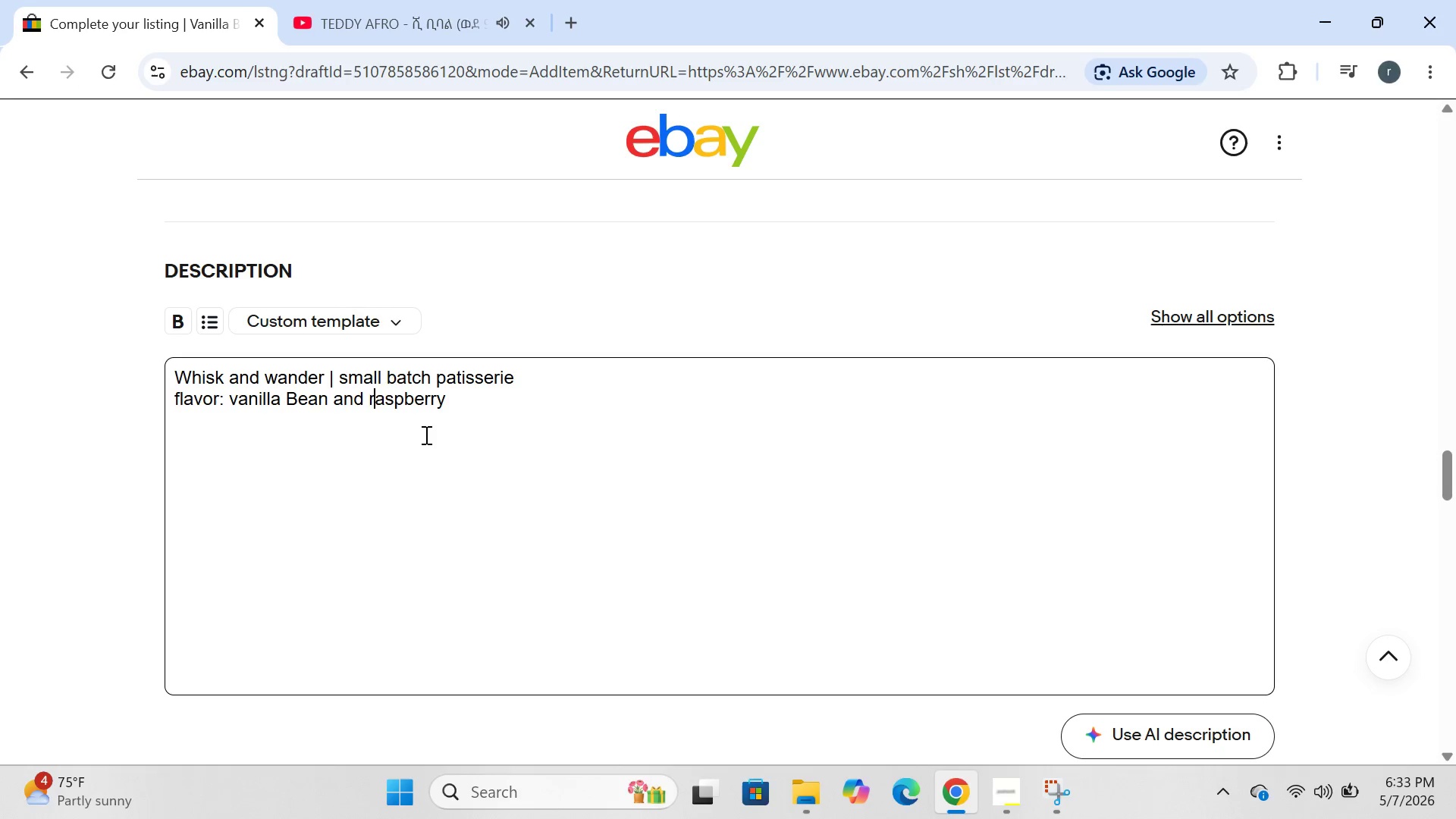 
key(Backspace)
 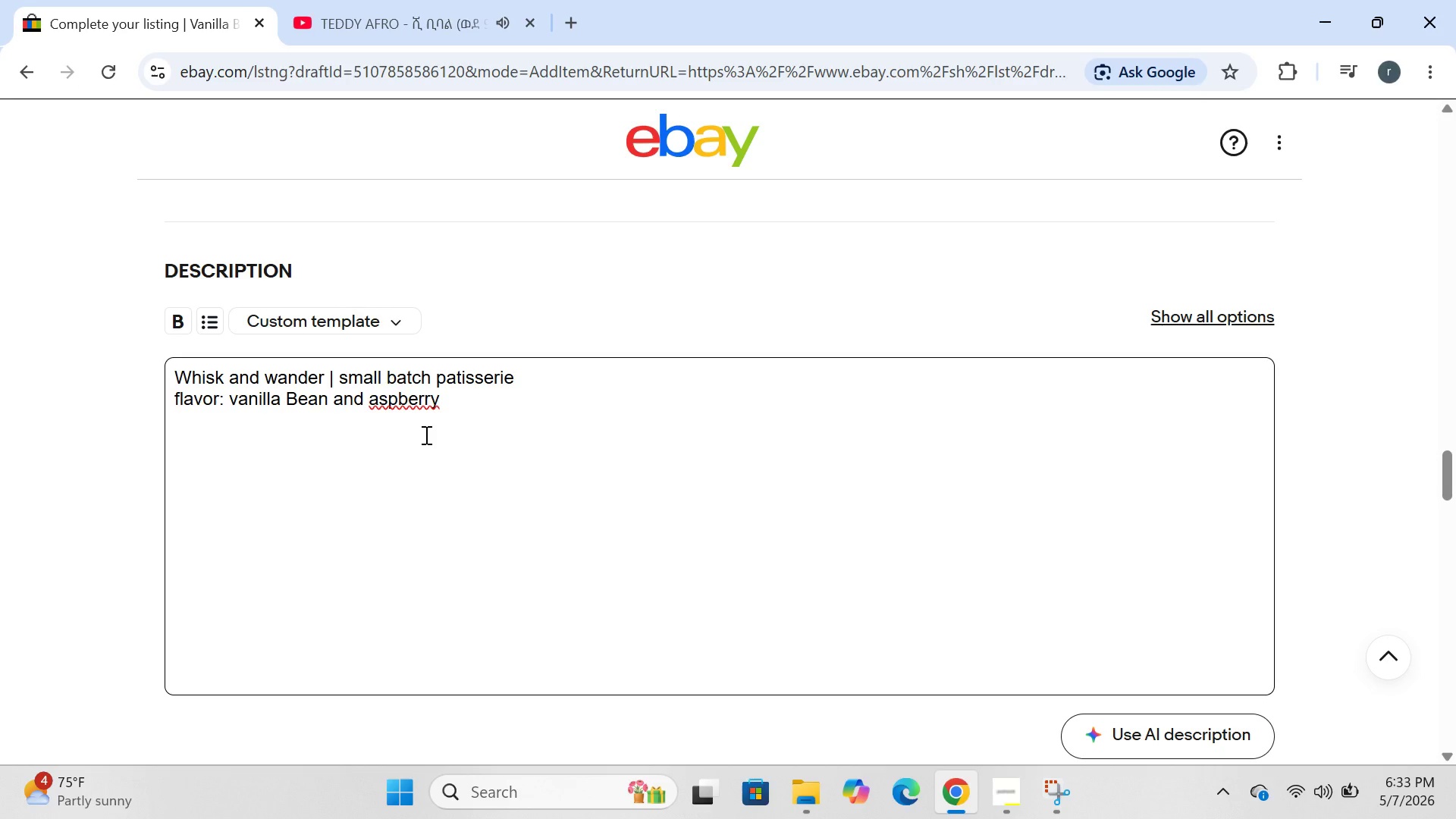 
key(CapsLock)
 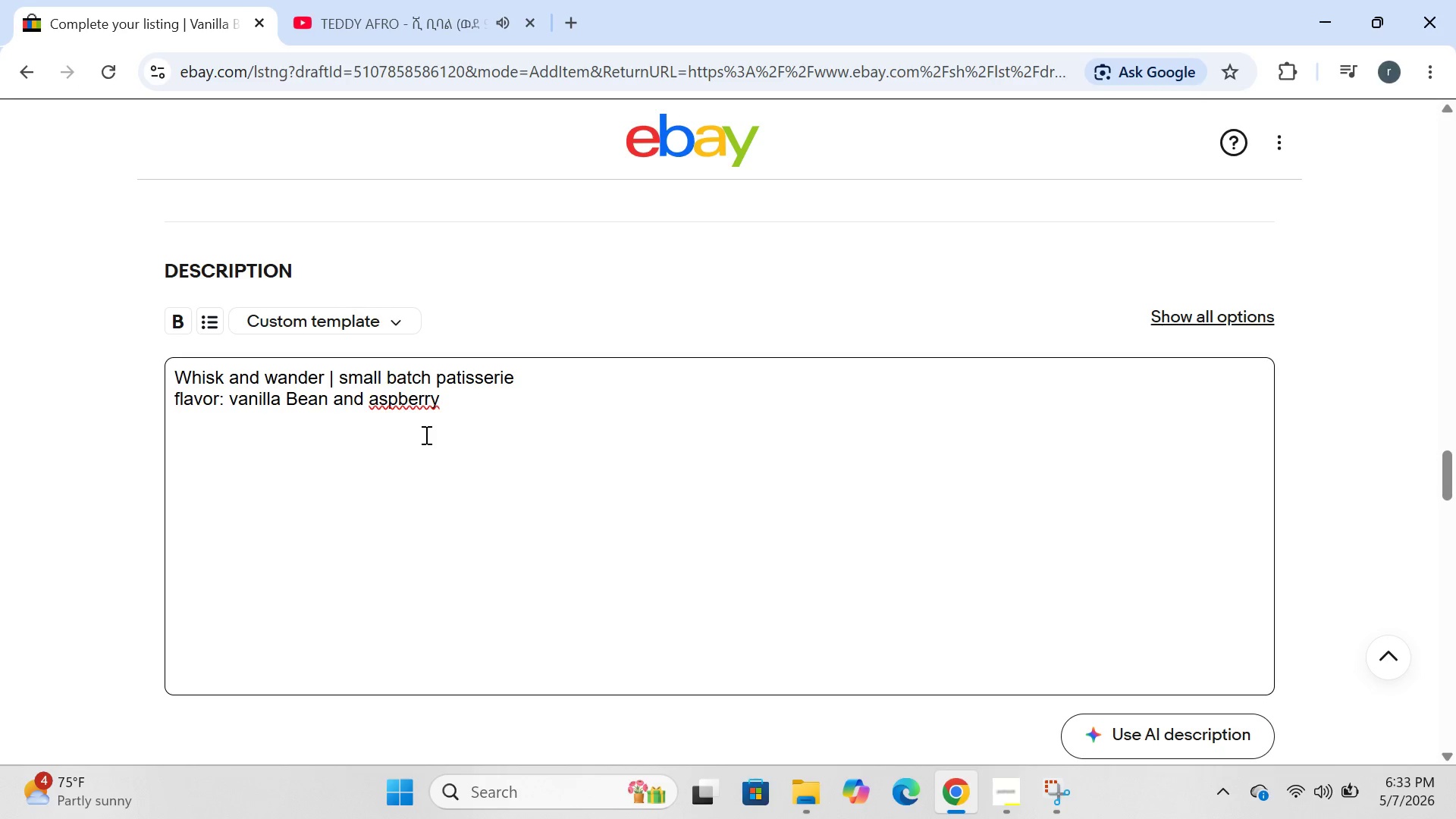 
key(R)
 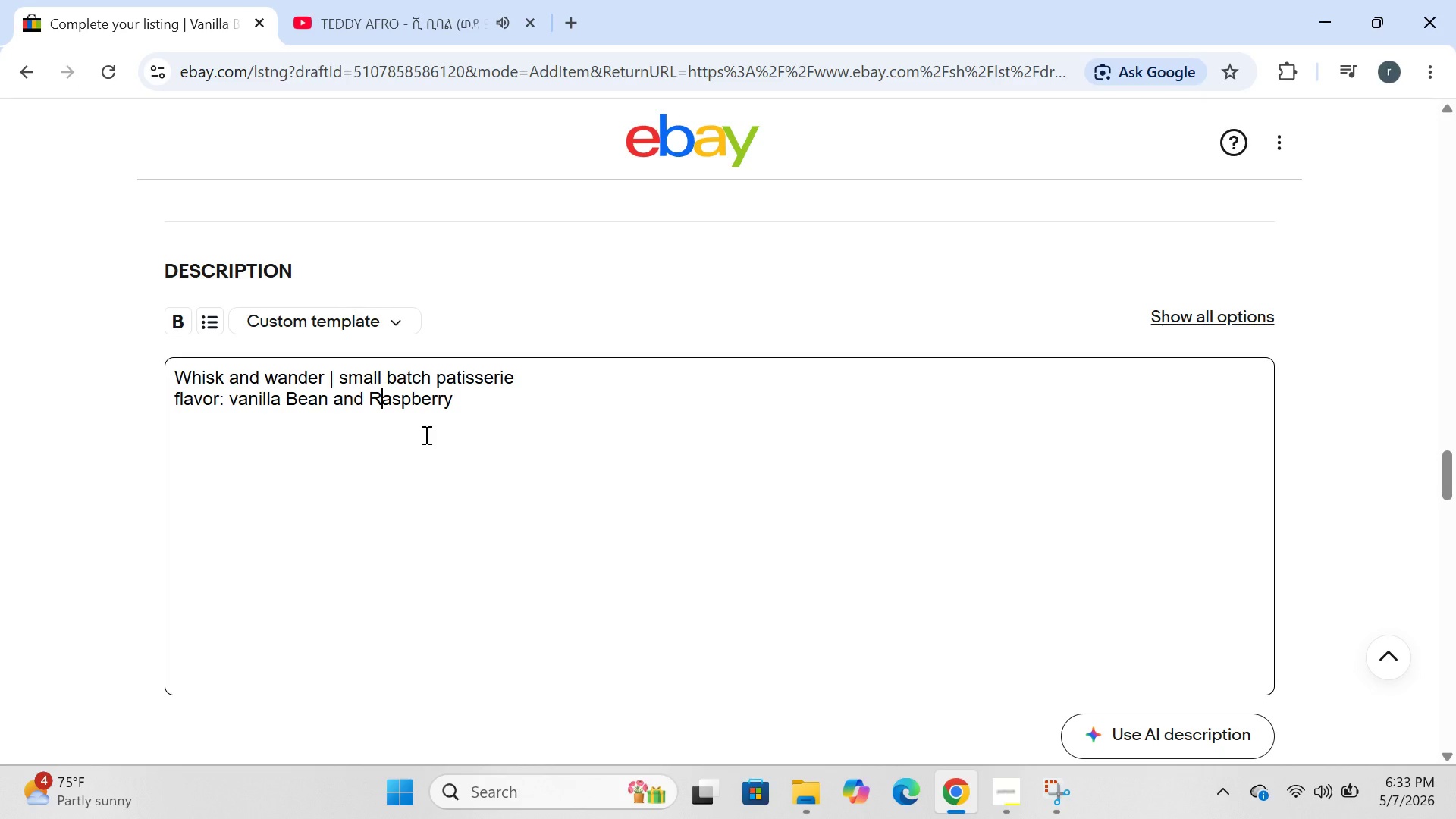 
key(CapsLock)
 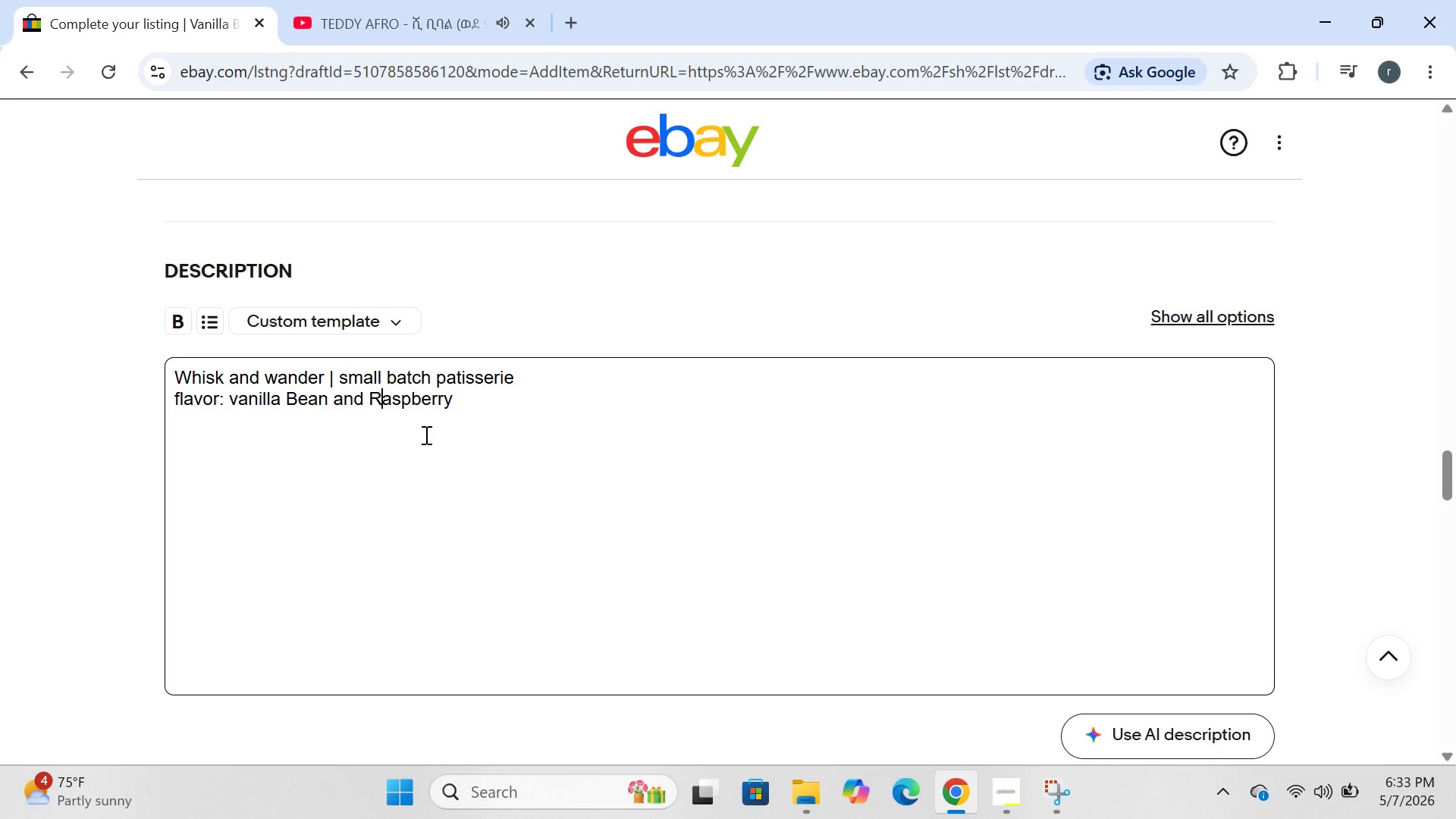 
key(ArrowRight)
 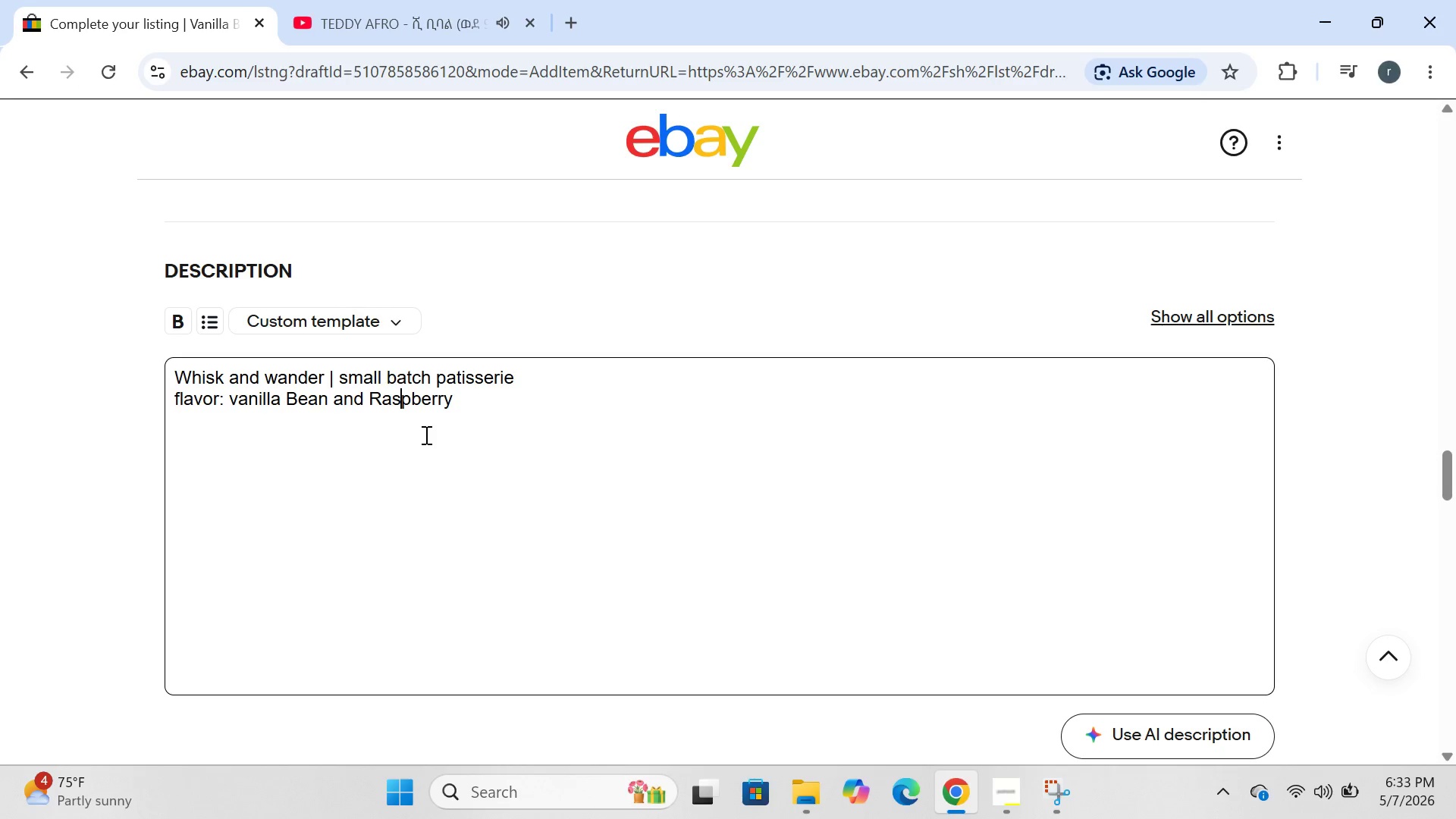 
key(ArrowRight)
 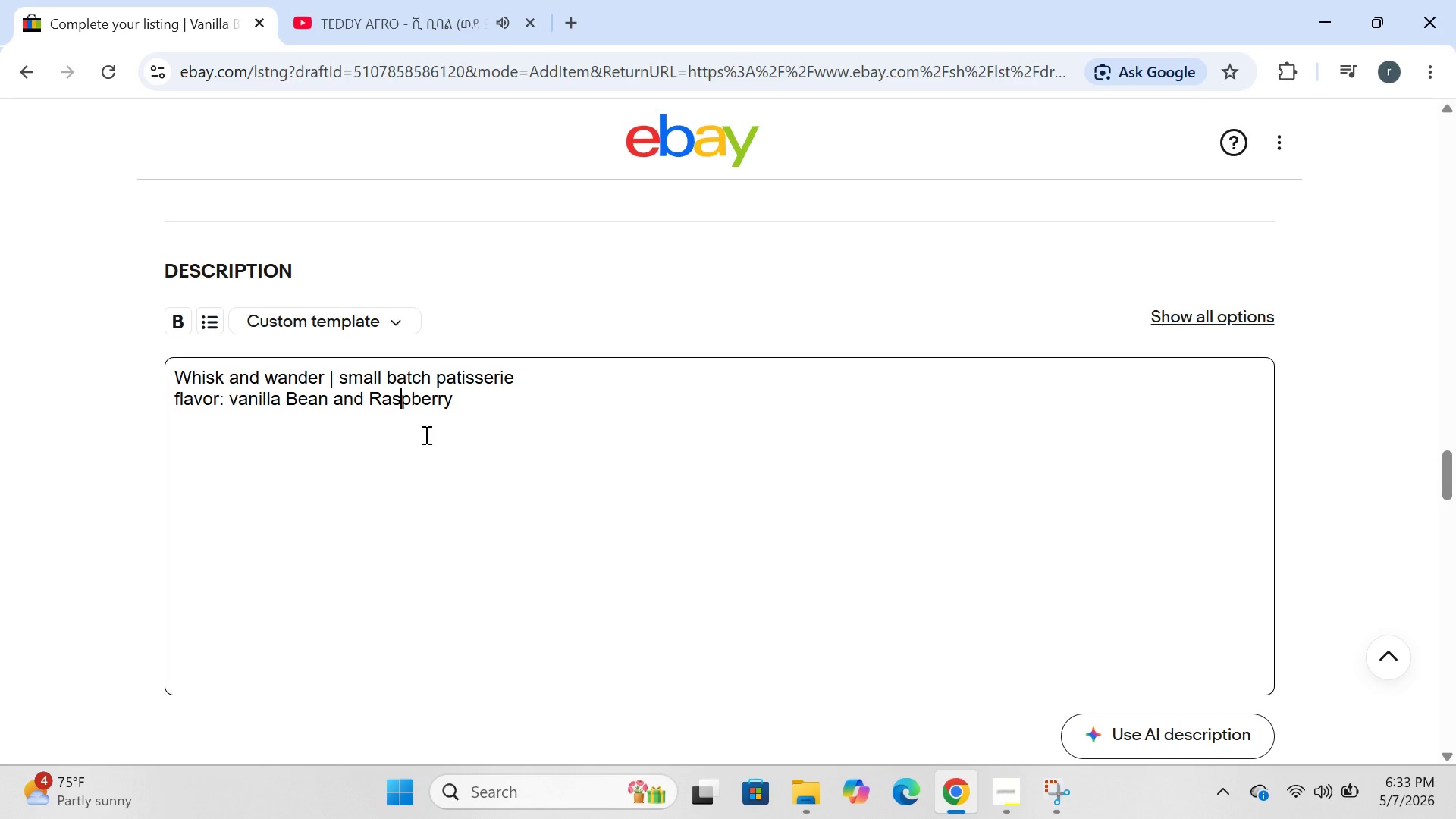 
key(ArrowRight)
 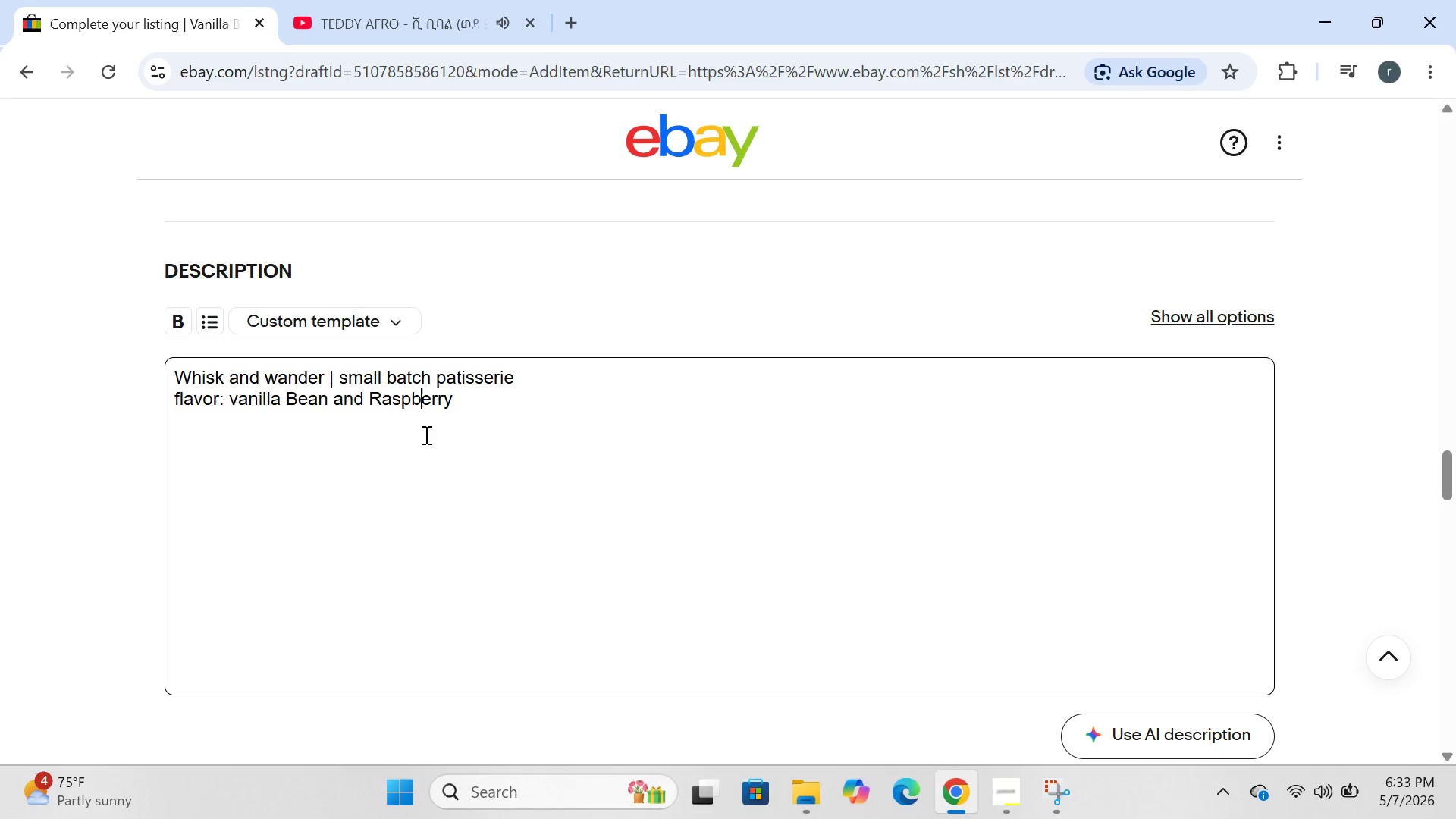 
key(ArrowRight)
 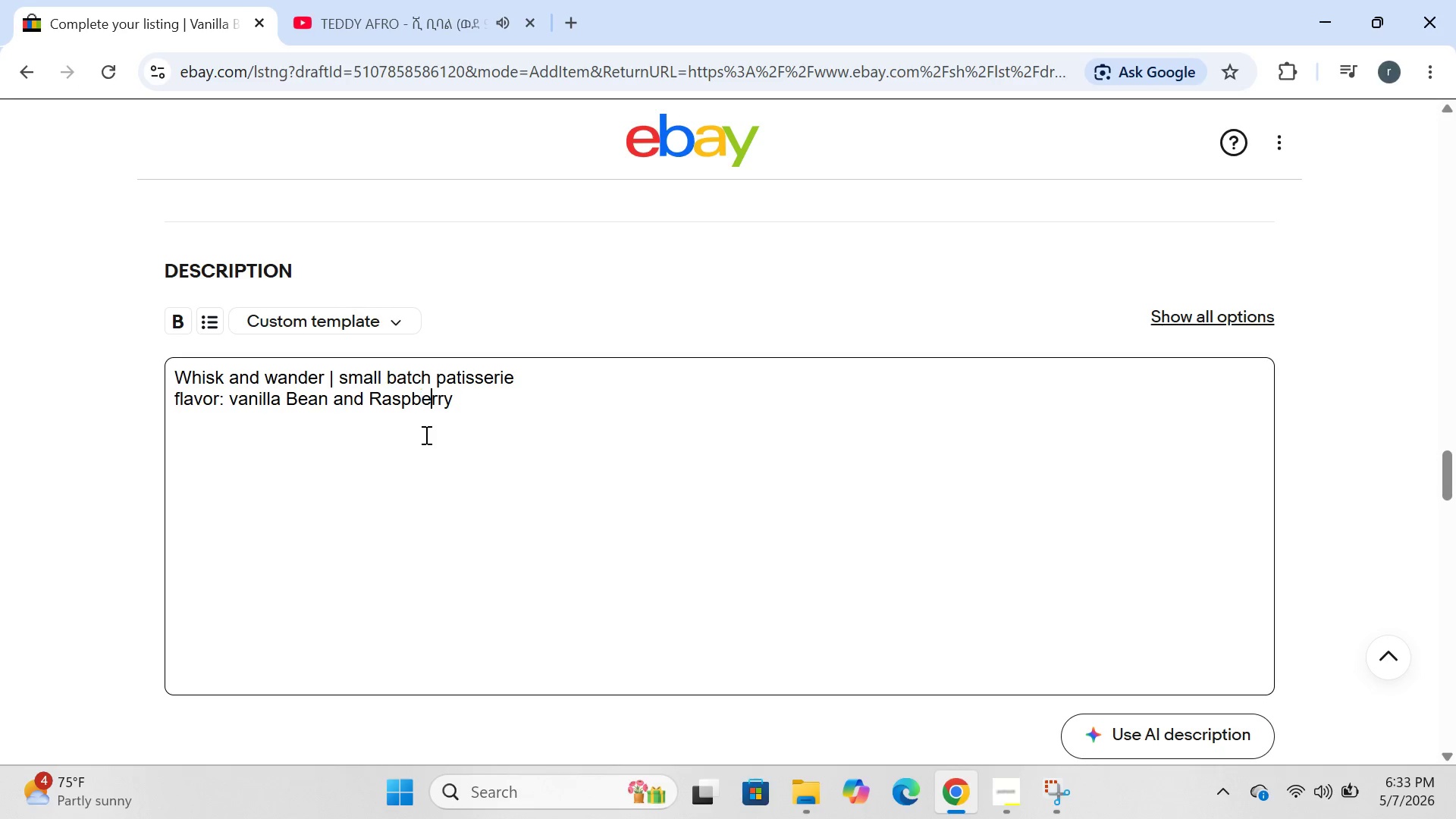 
key(ArrowRight)
 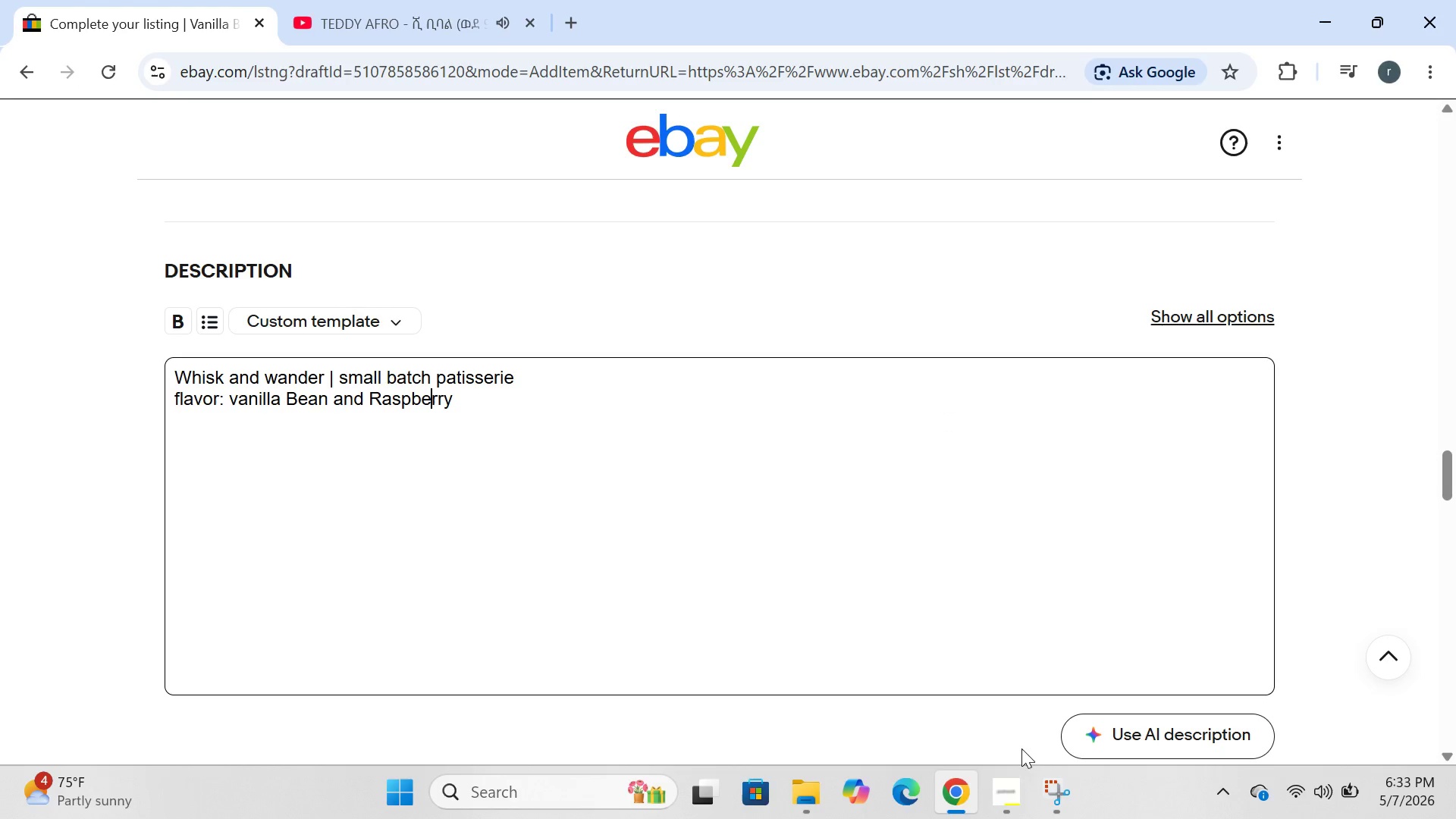 
left_click([1020, 787])